 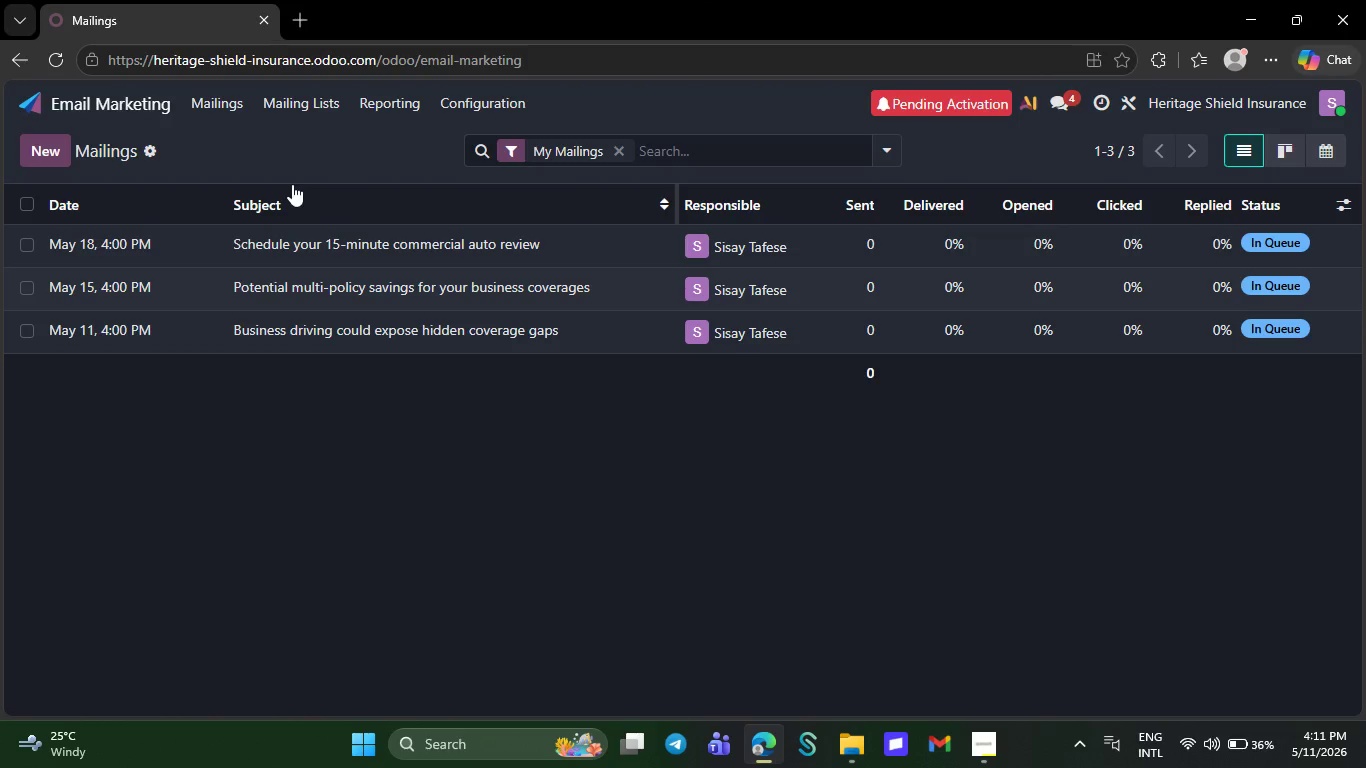 
left_click([140, 108])
 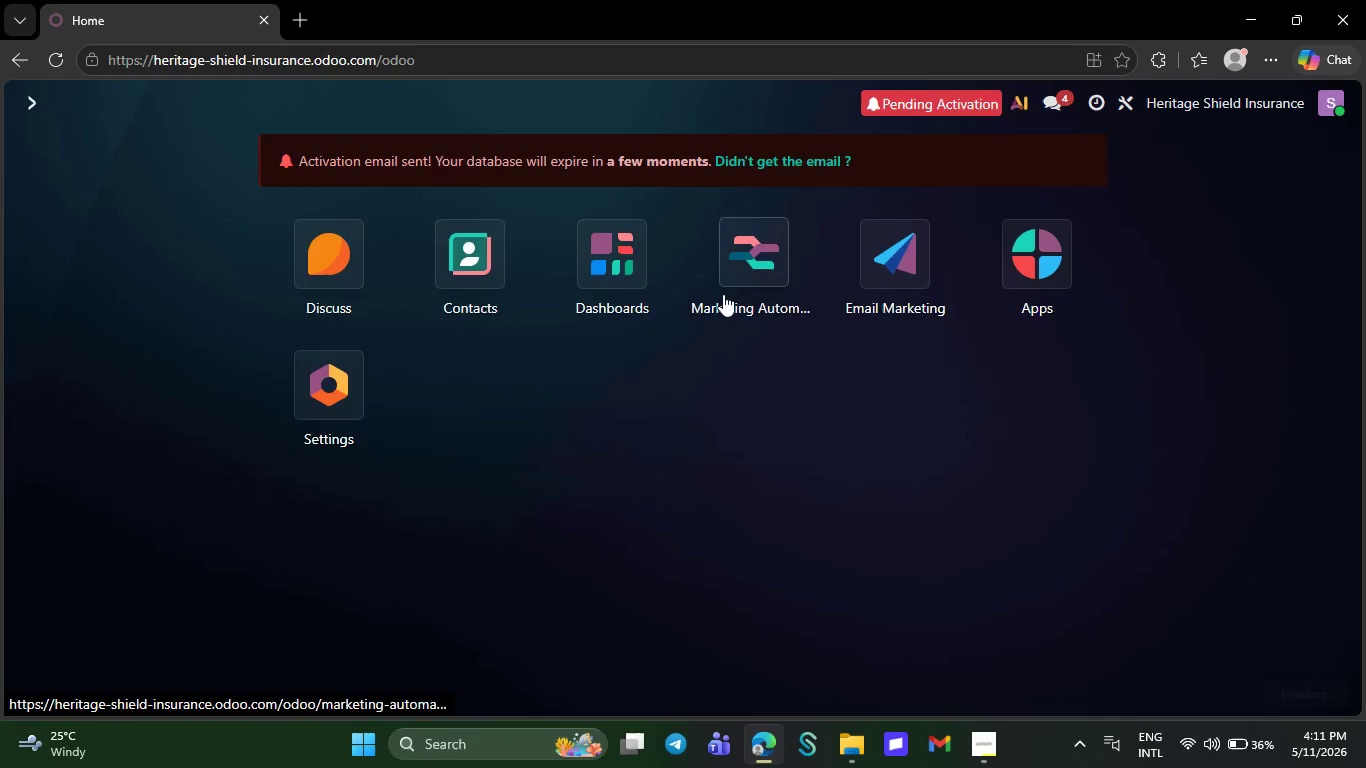 
left_click([723, 294])
 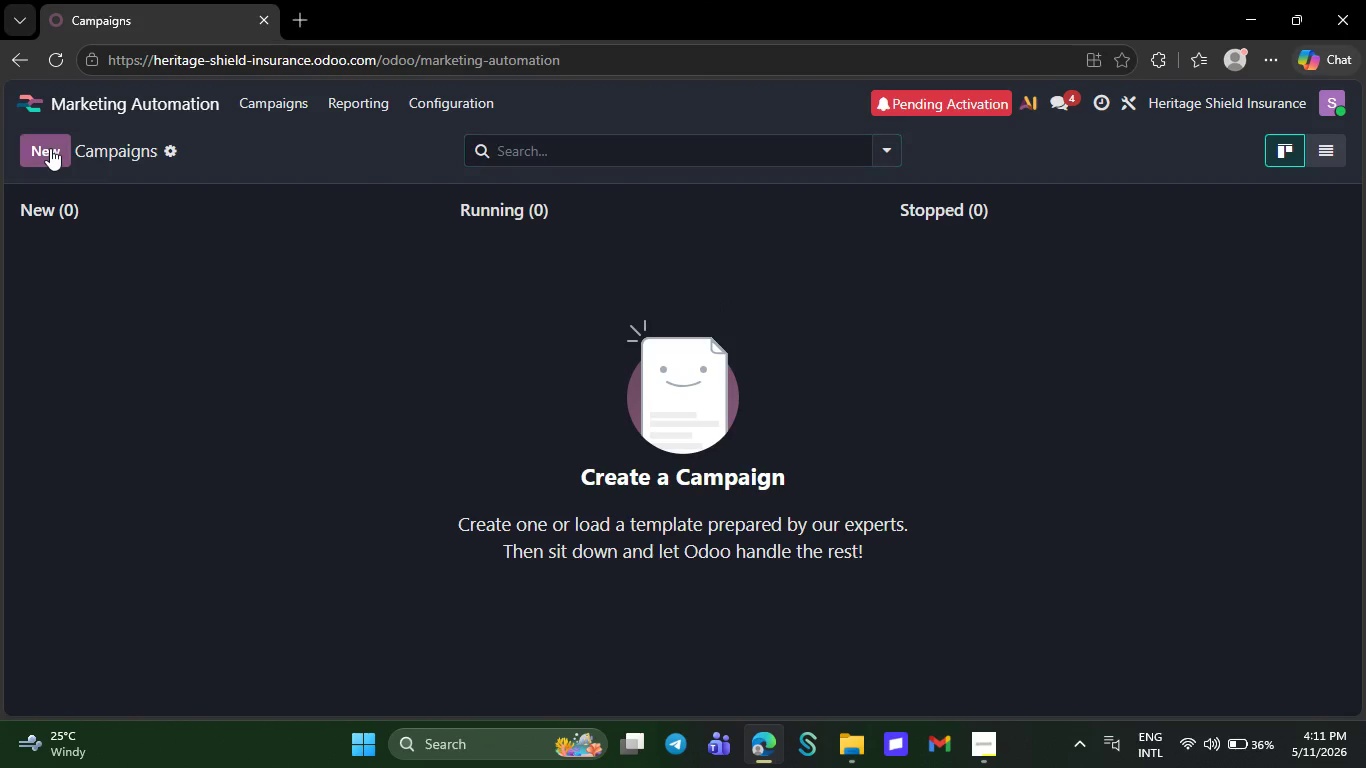 
left_click([50, 148])
 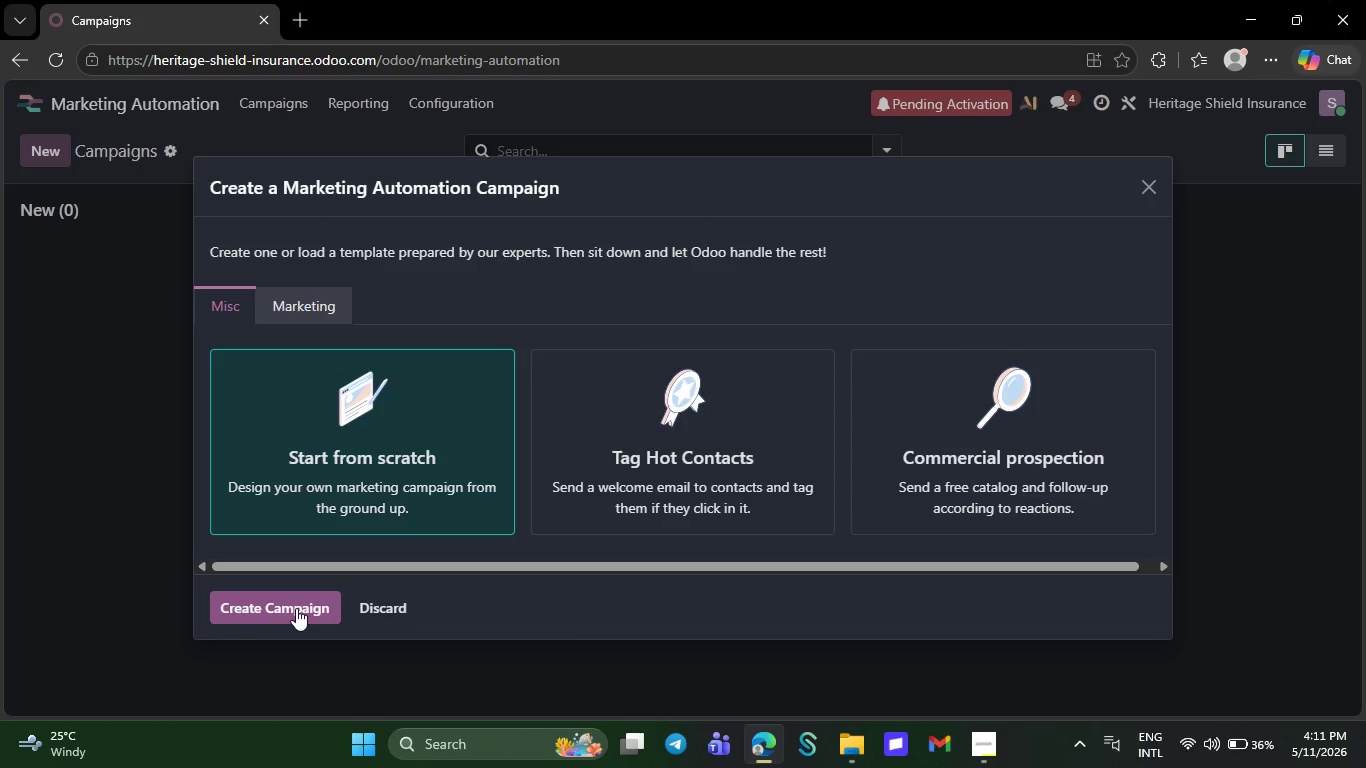 
left_click([296, 608])
 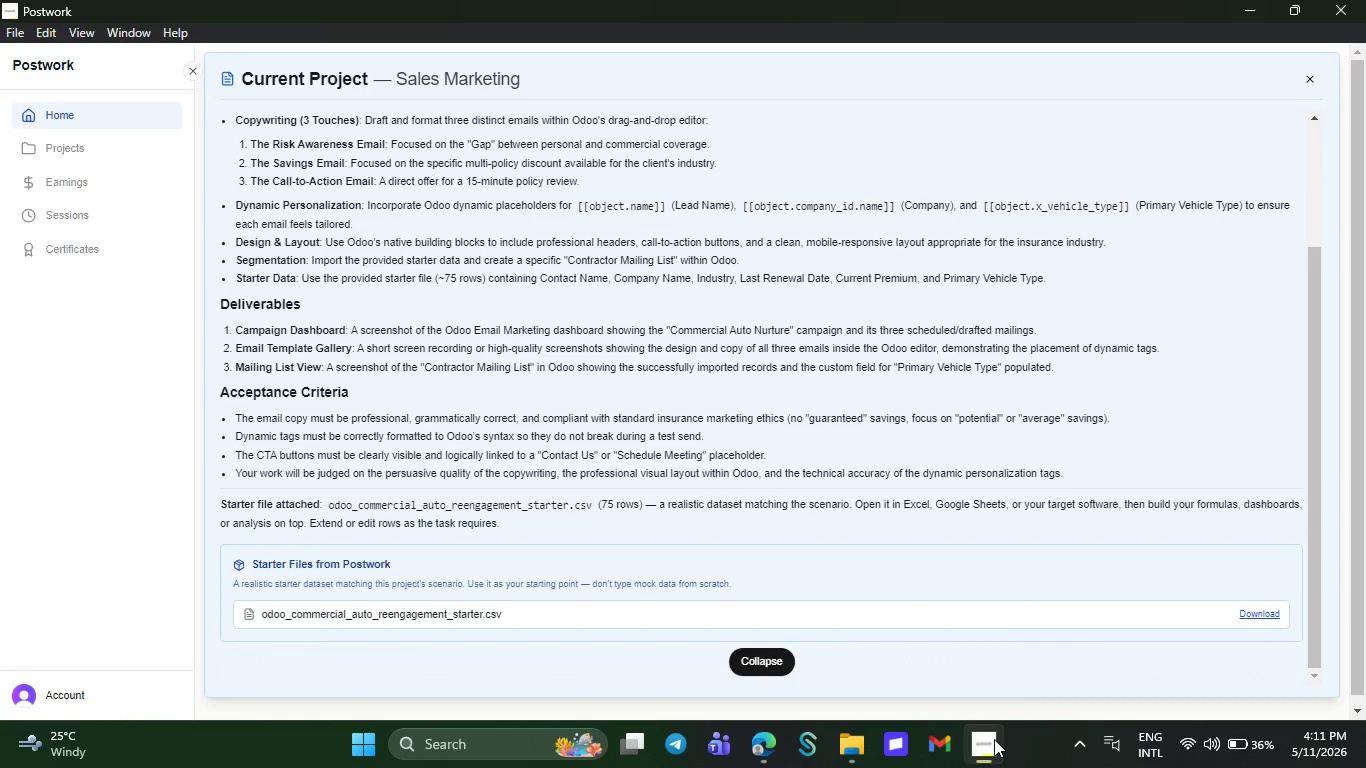 
left_click([994, 739])